 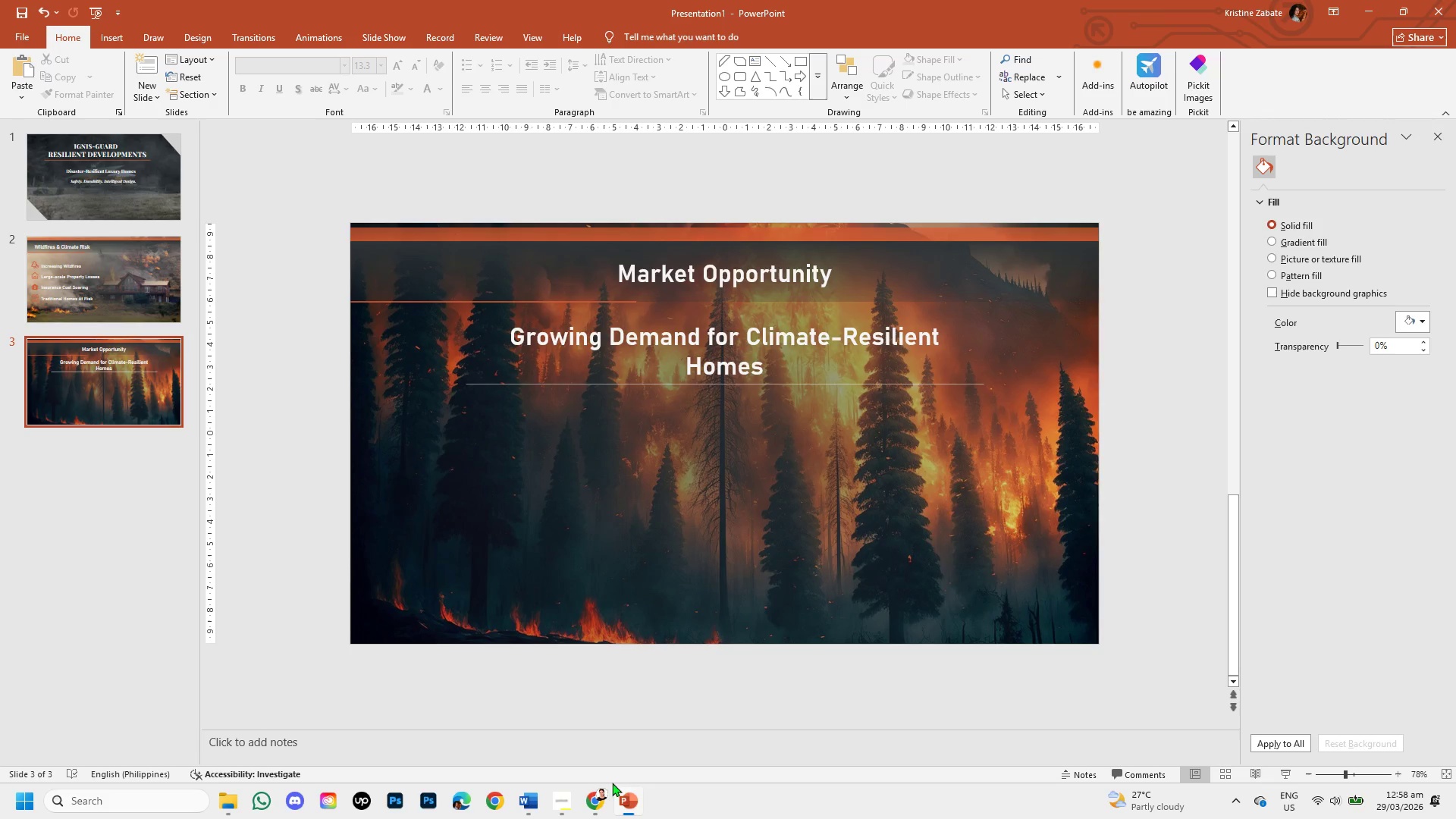 
left_click([83, 303])
 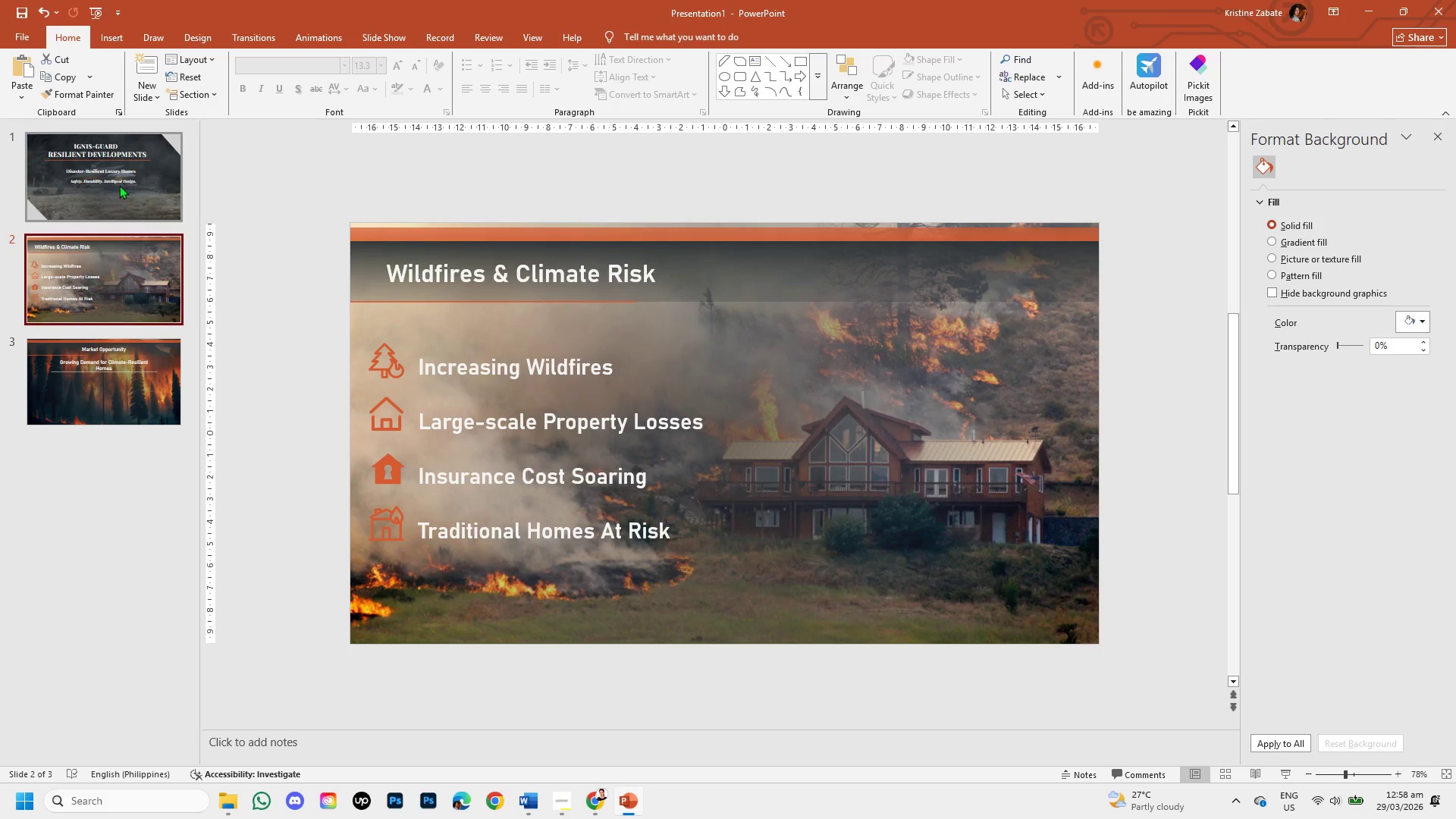 
left_click([121, 180])
 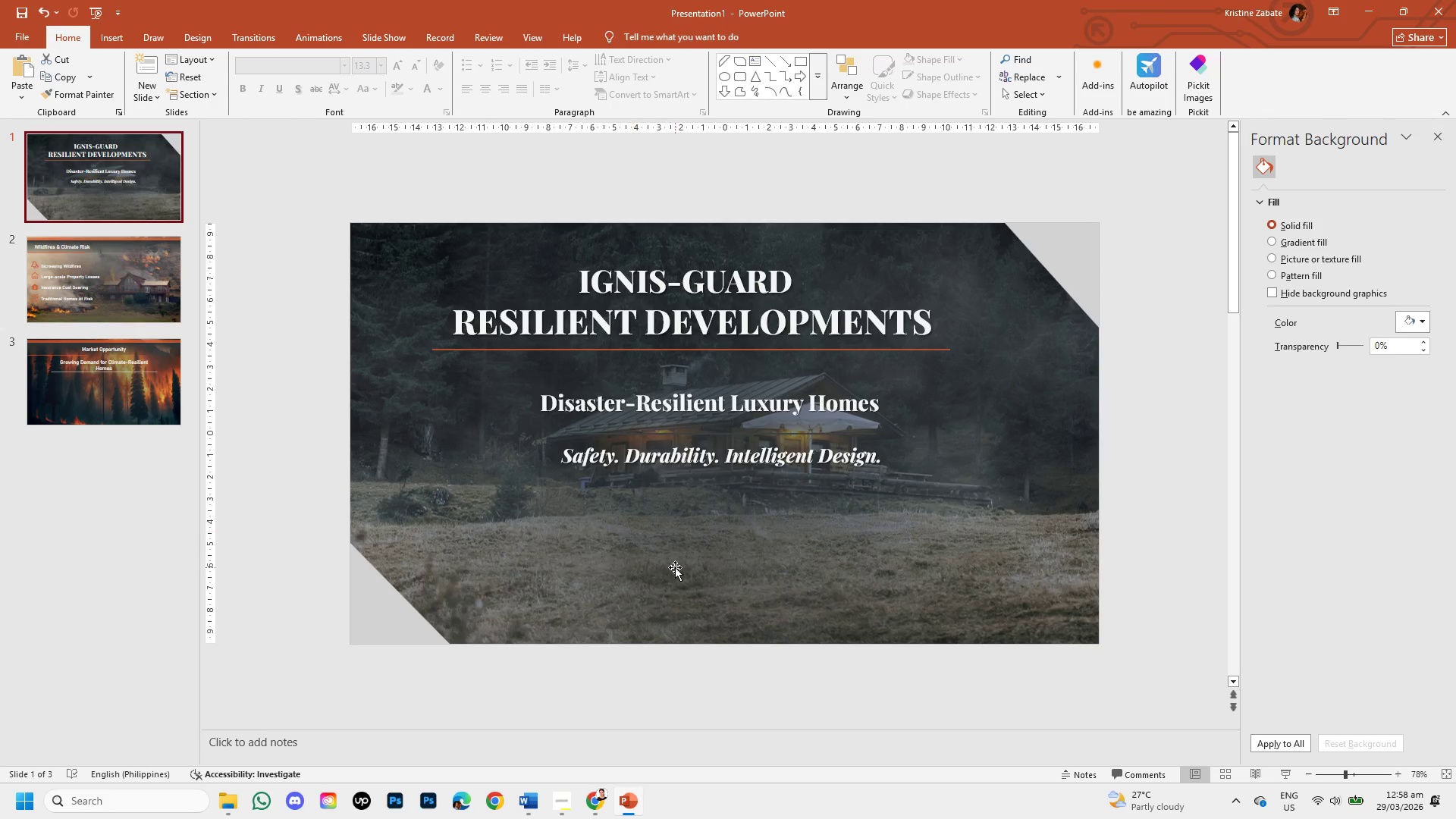 
left_click([144, 284])
 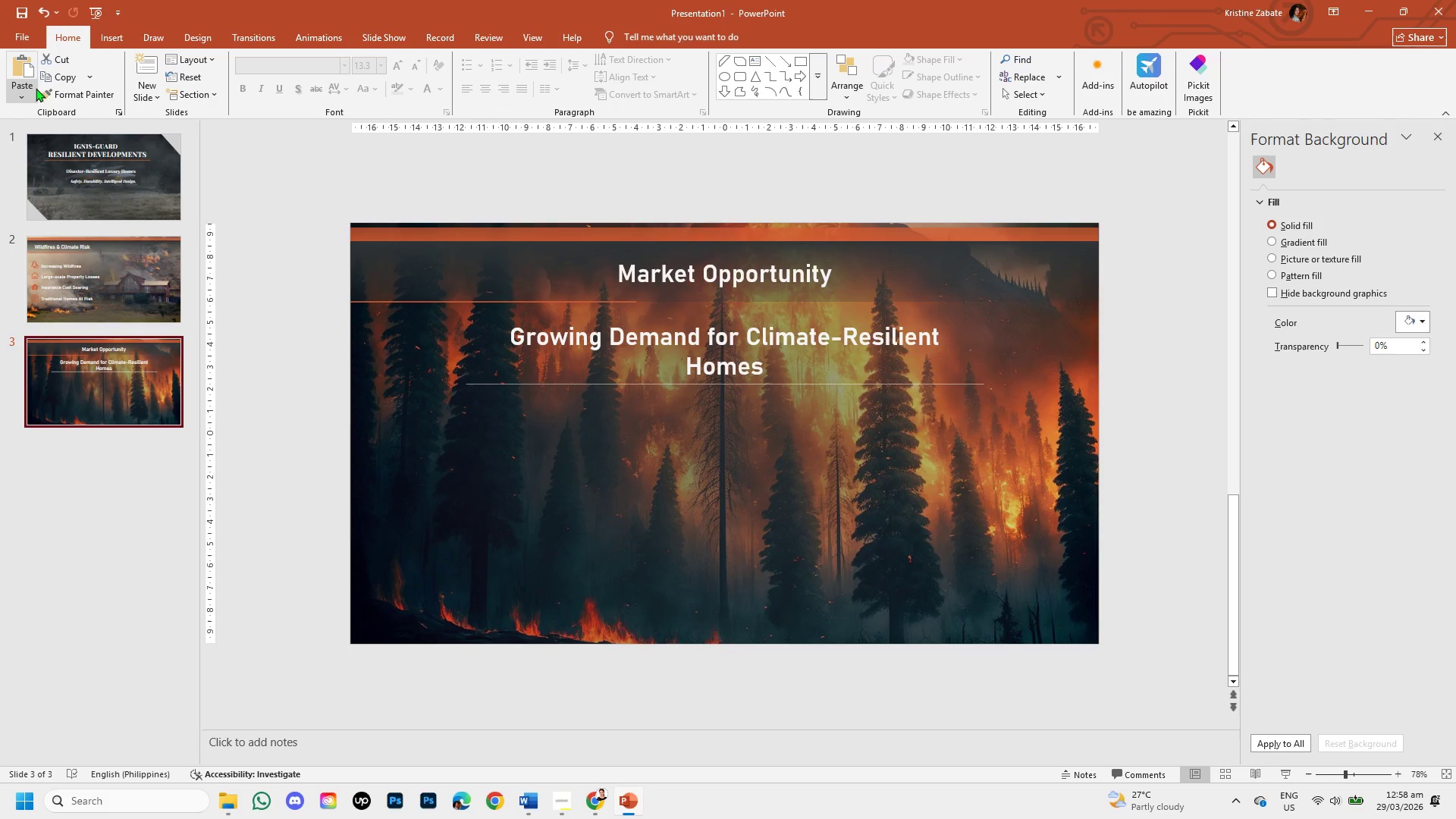 
left_click([100, 36])
 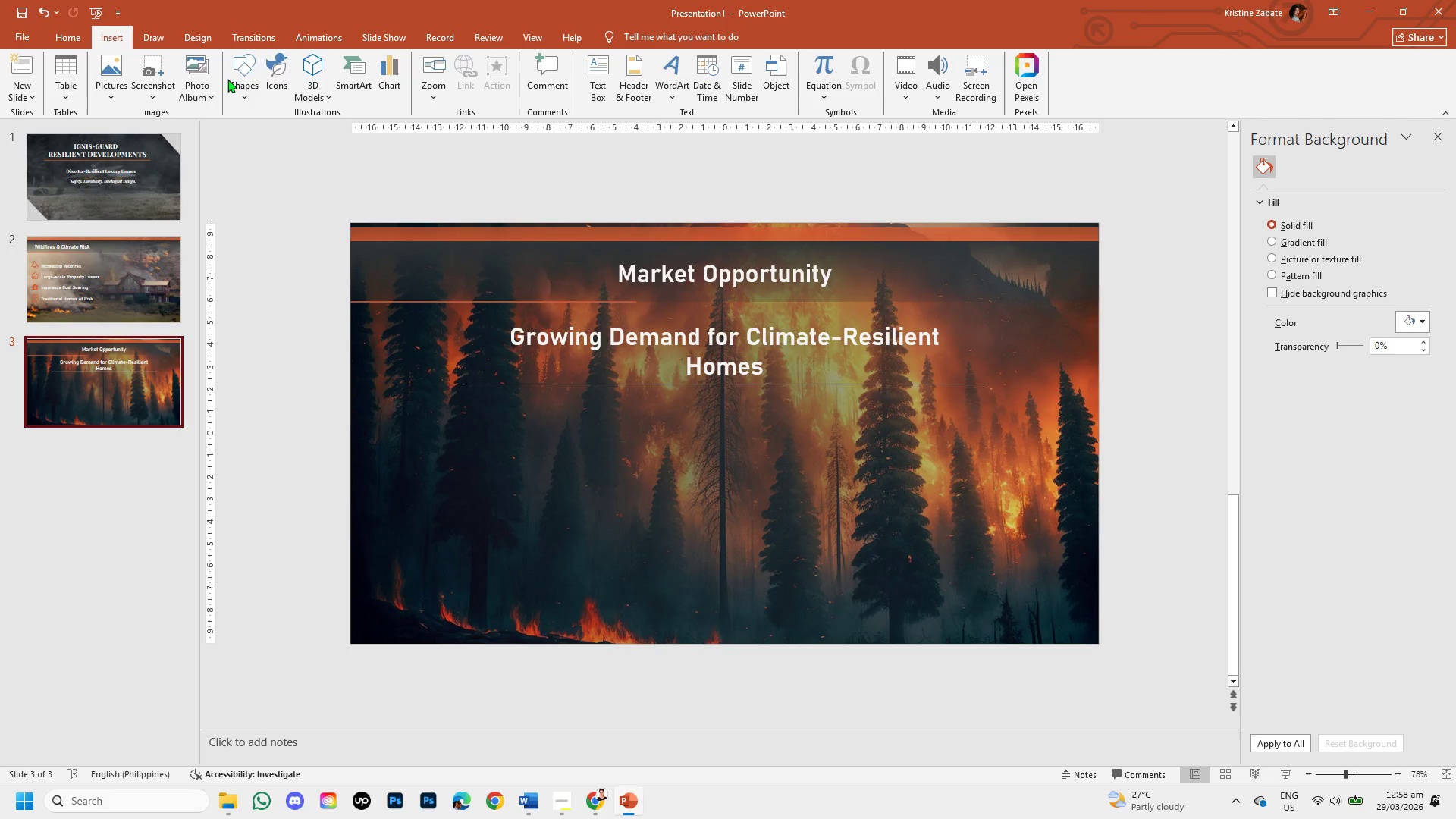 
left_click([232, 80])
 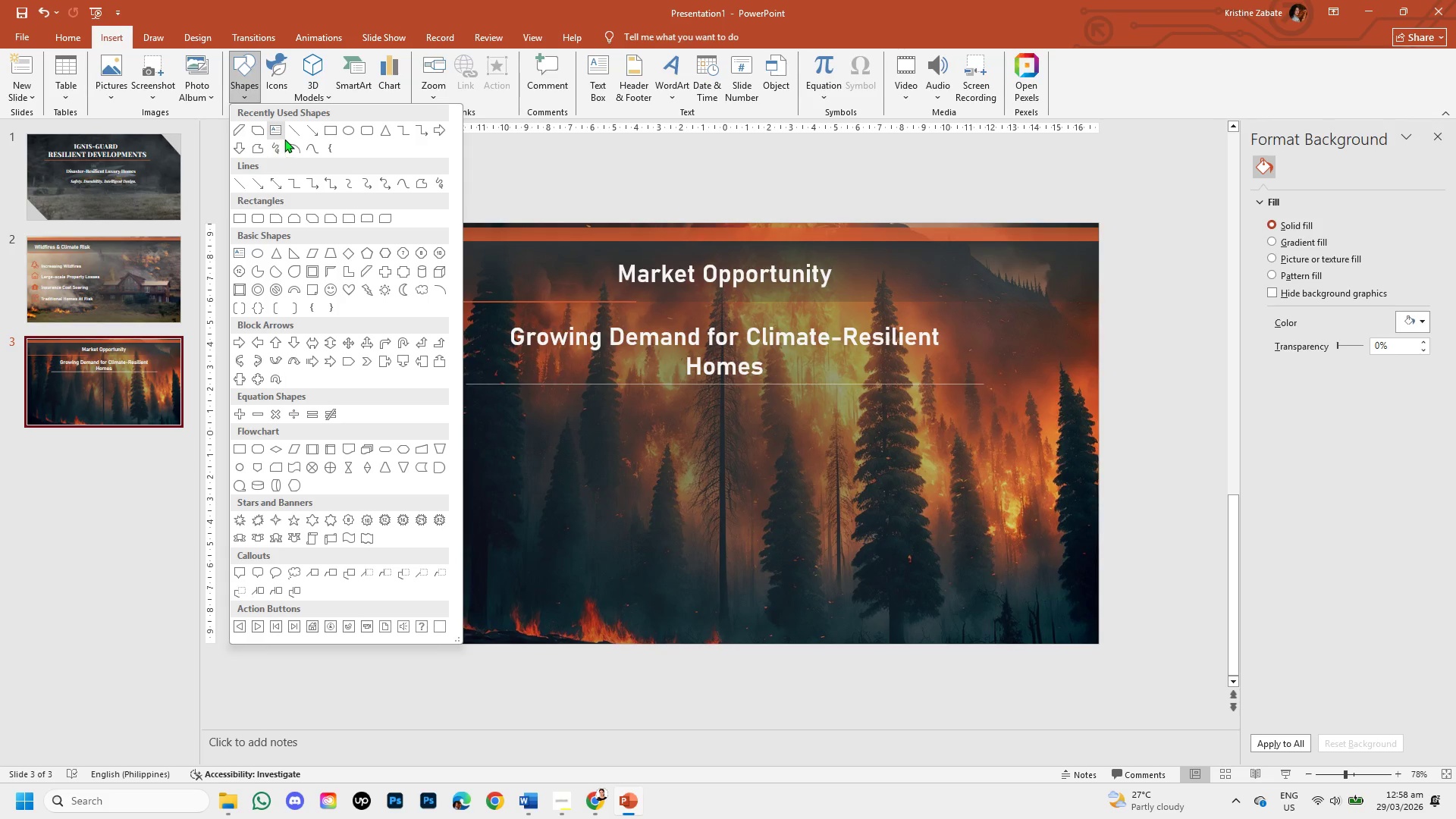 
left_click([290, 135])
 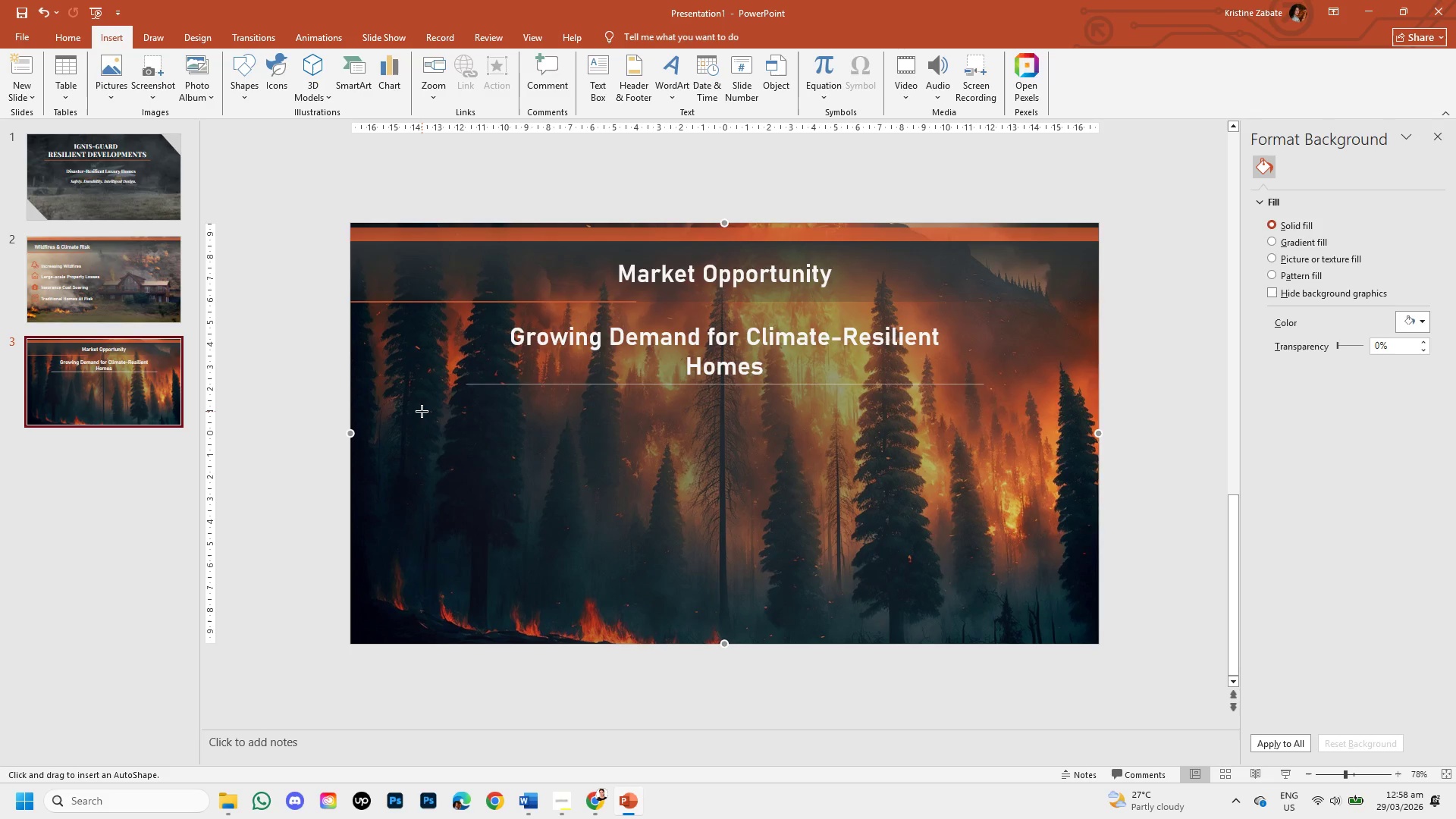 
left_click_drag(start_coordinate=[423, 412], to_coordinate=[419, 595])
 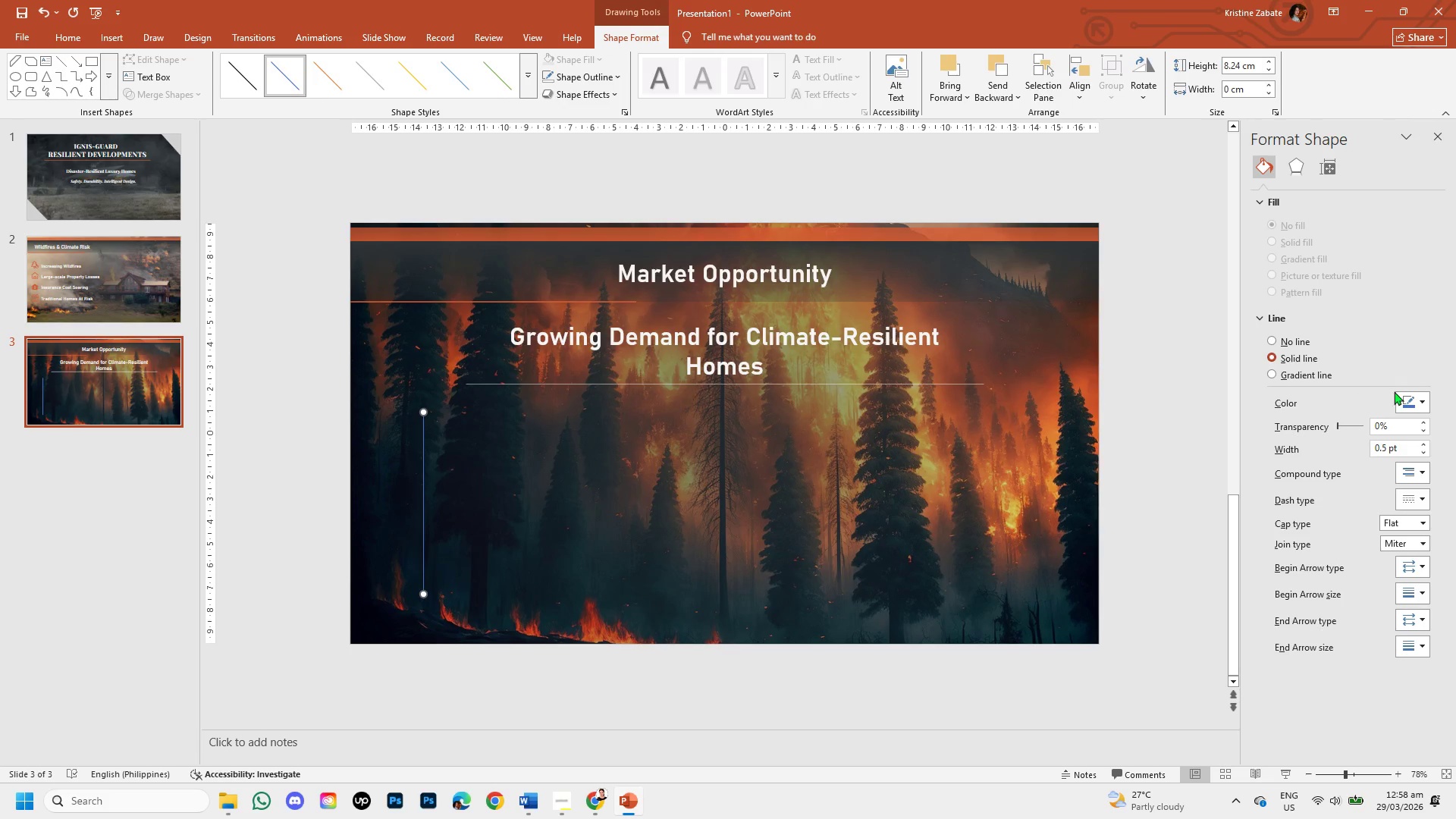 
left_click([1417, 400])
 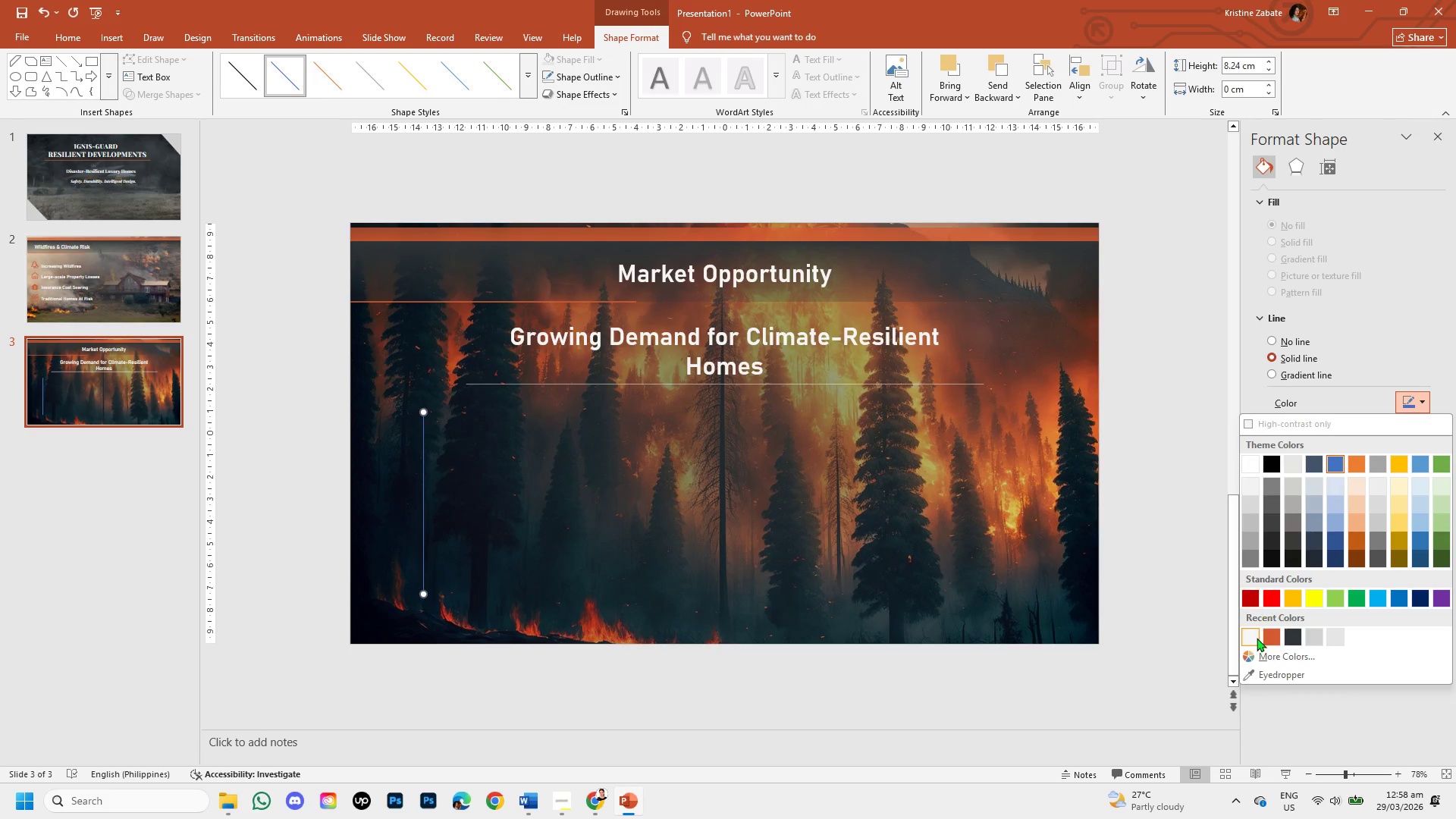 
left_click([1250, 640])
 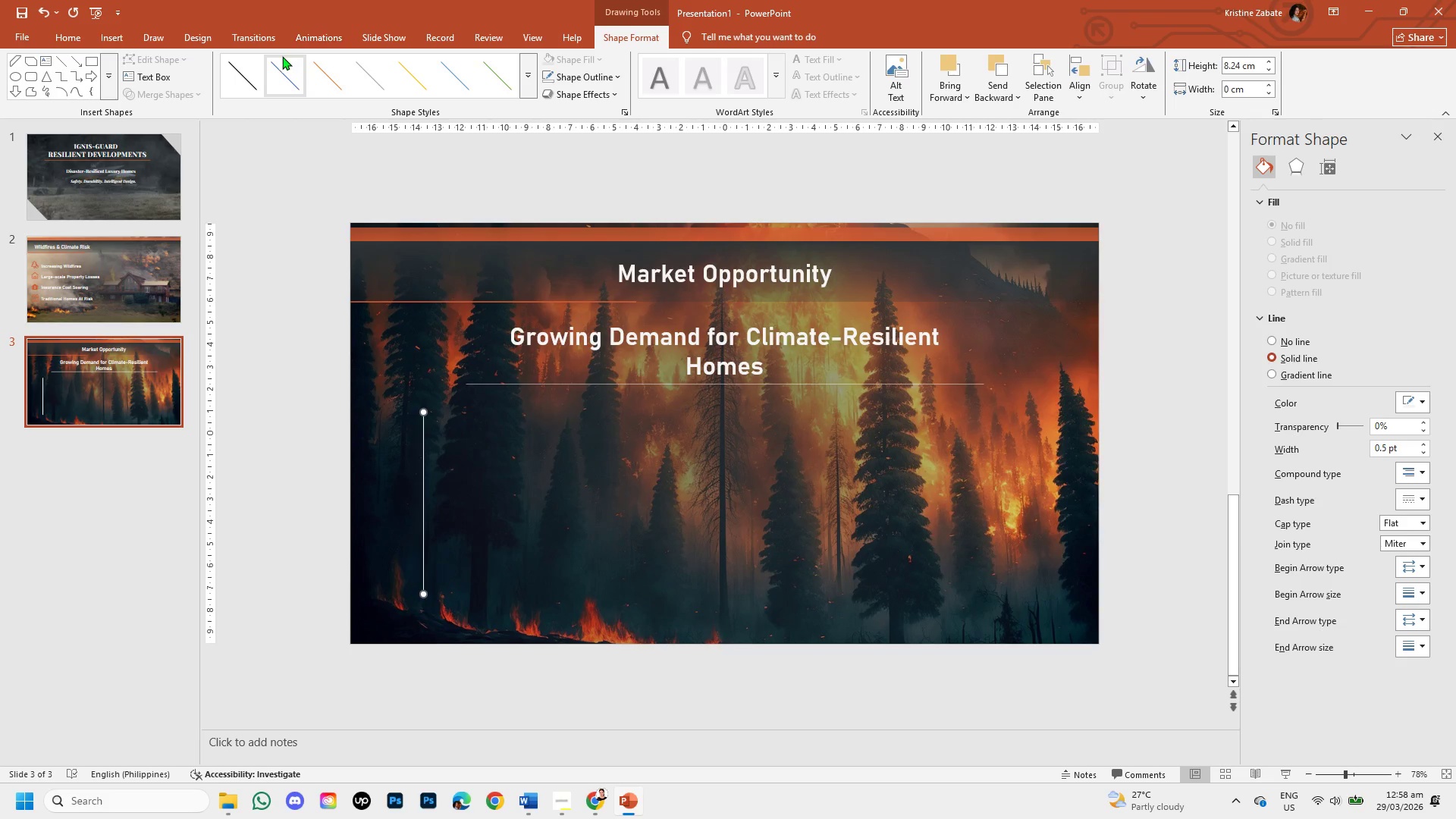 
left_click([114, 33])
 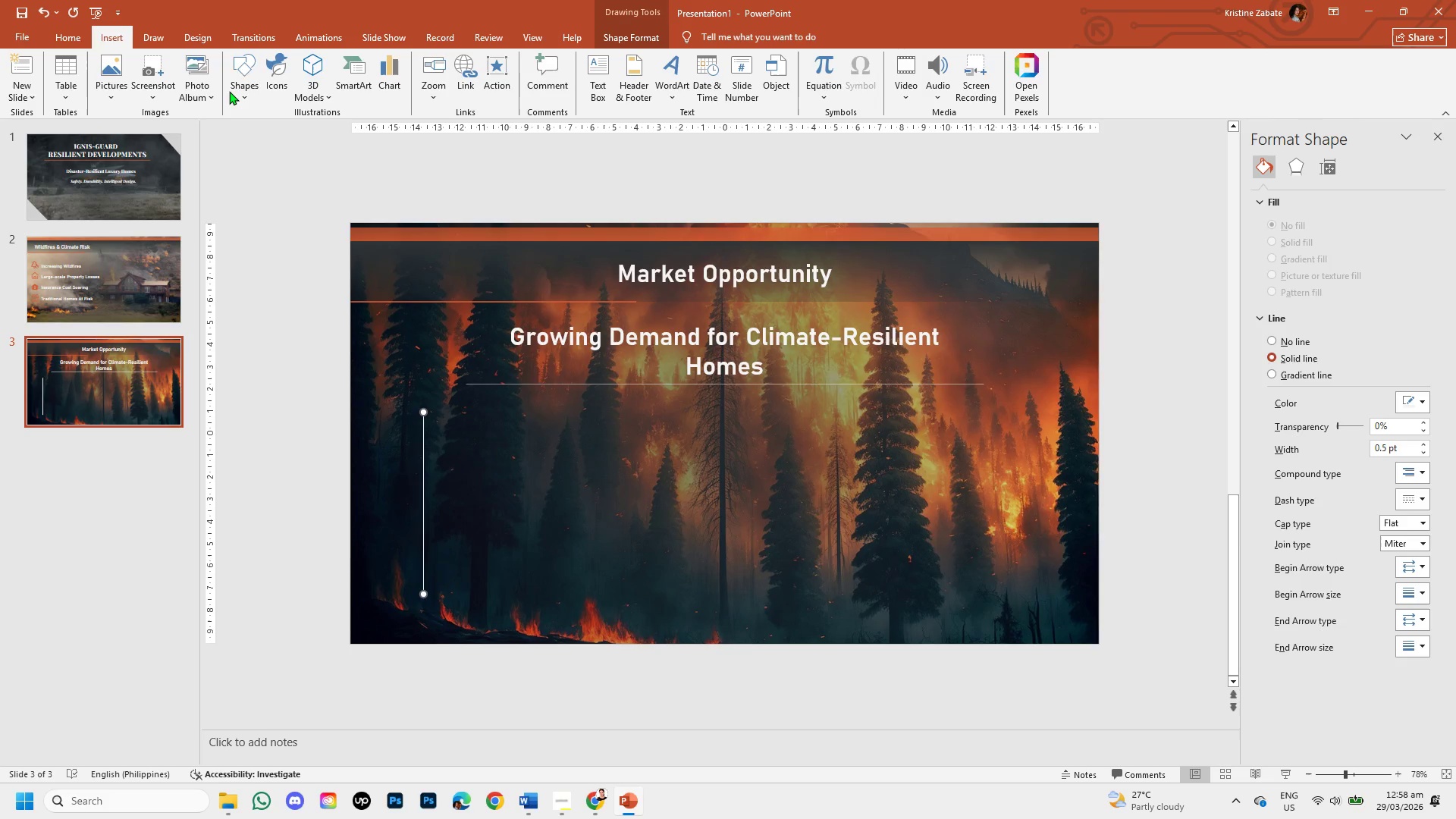 
left_click([234, 91])
 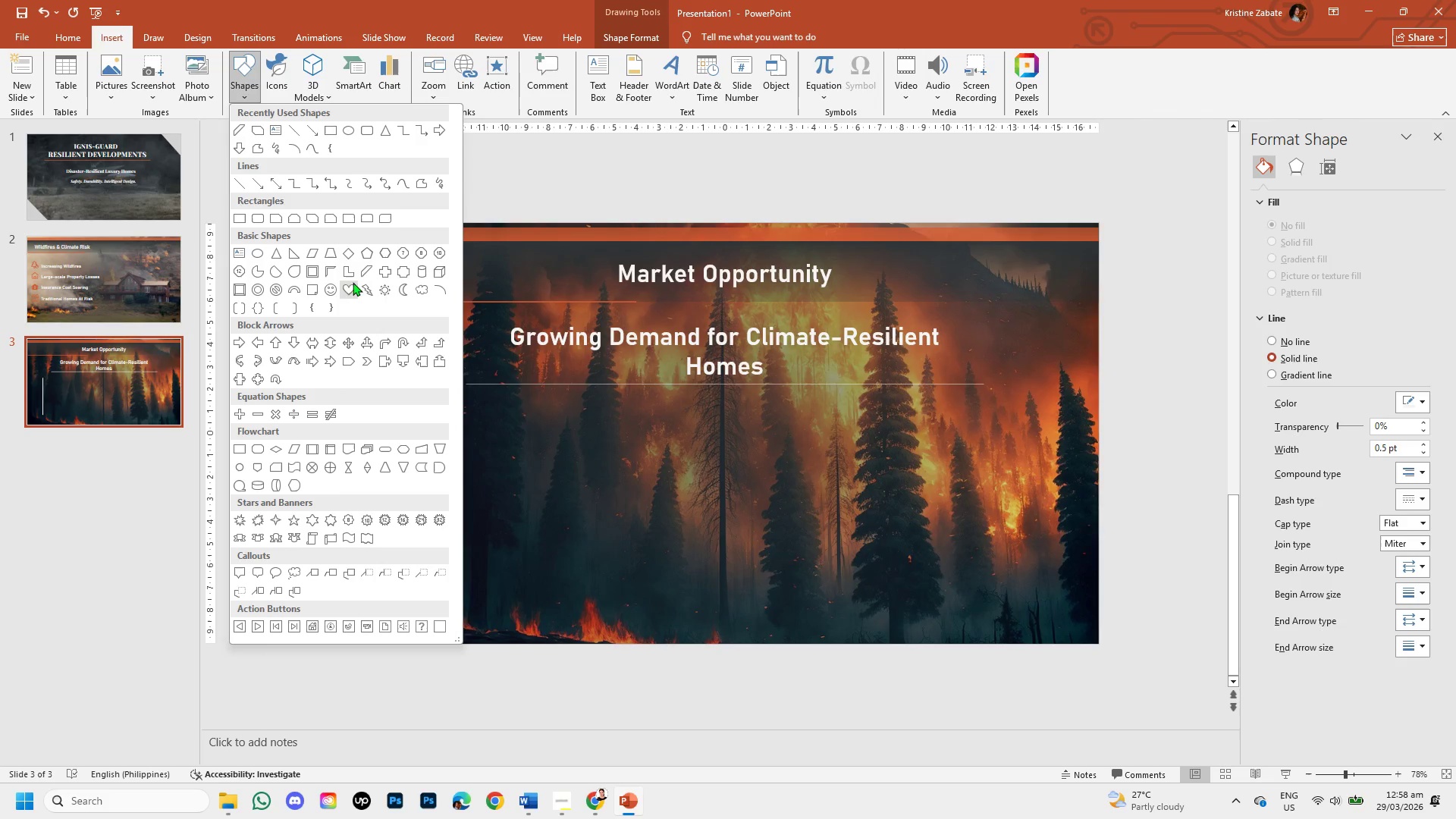 
scroll: coordinate [369, 604], scroll_direction: down, amount: 3.0
 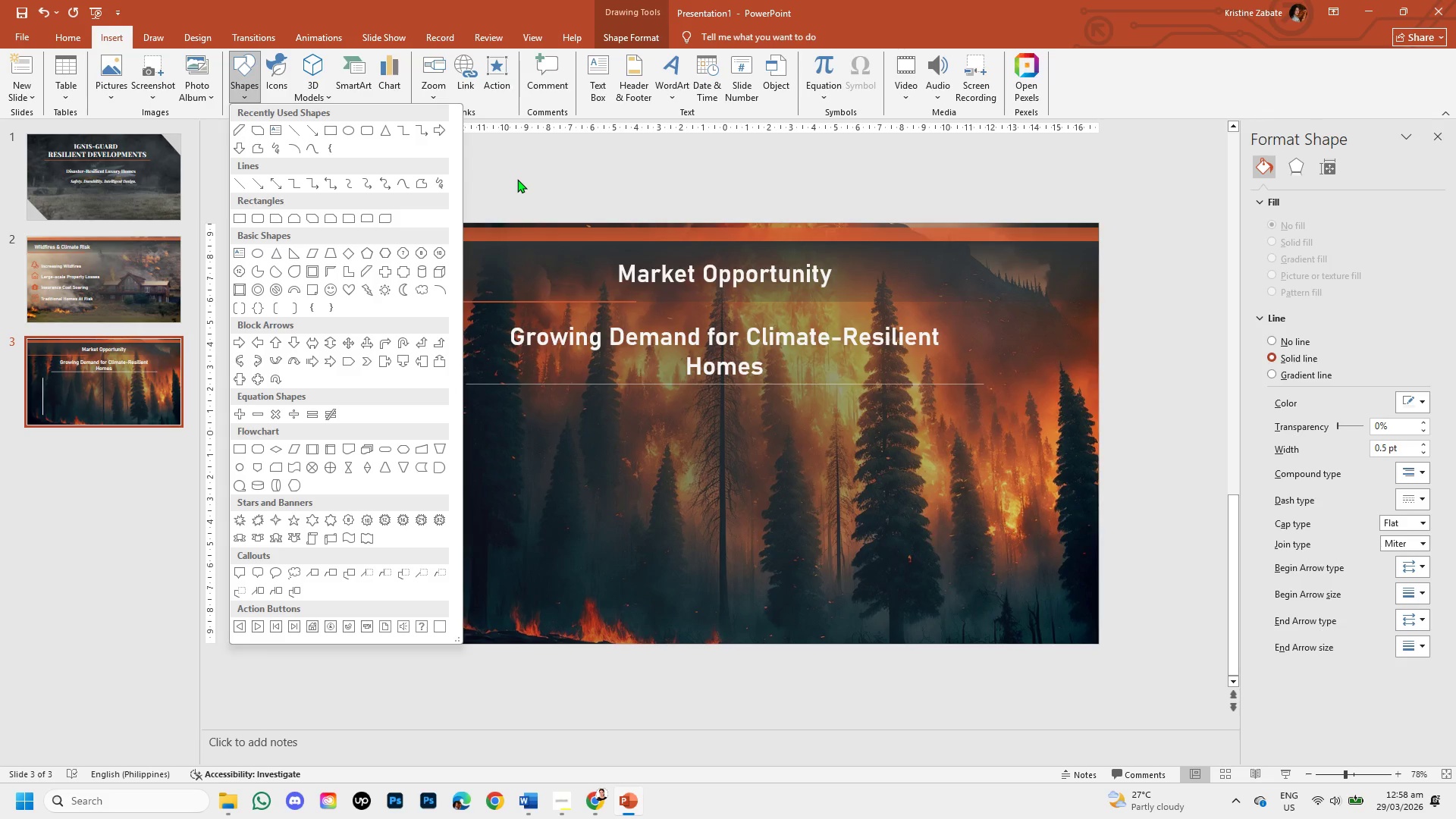 
left_click([517, 179])
 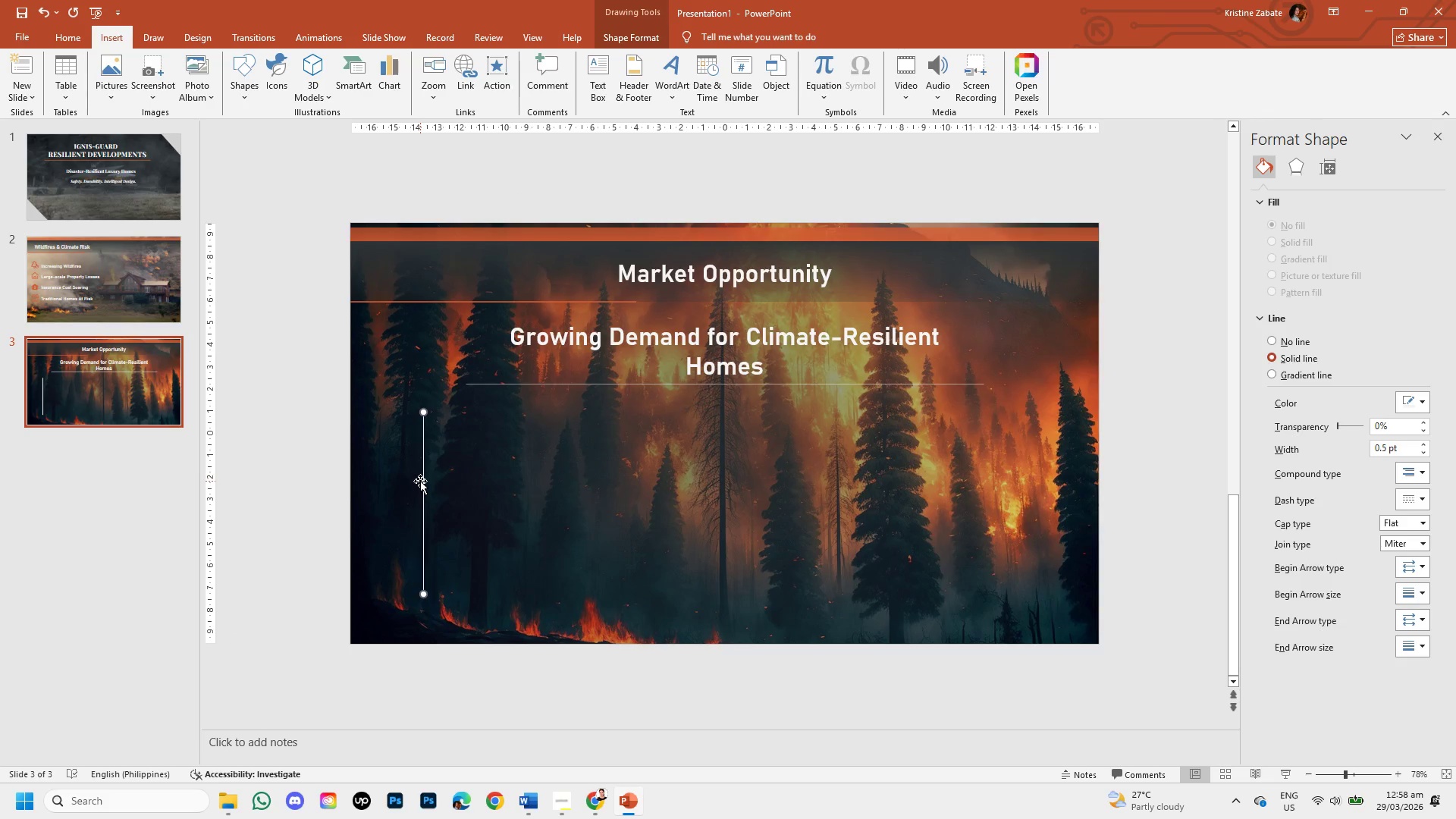 
double_click([420, 481])
 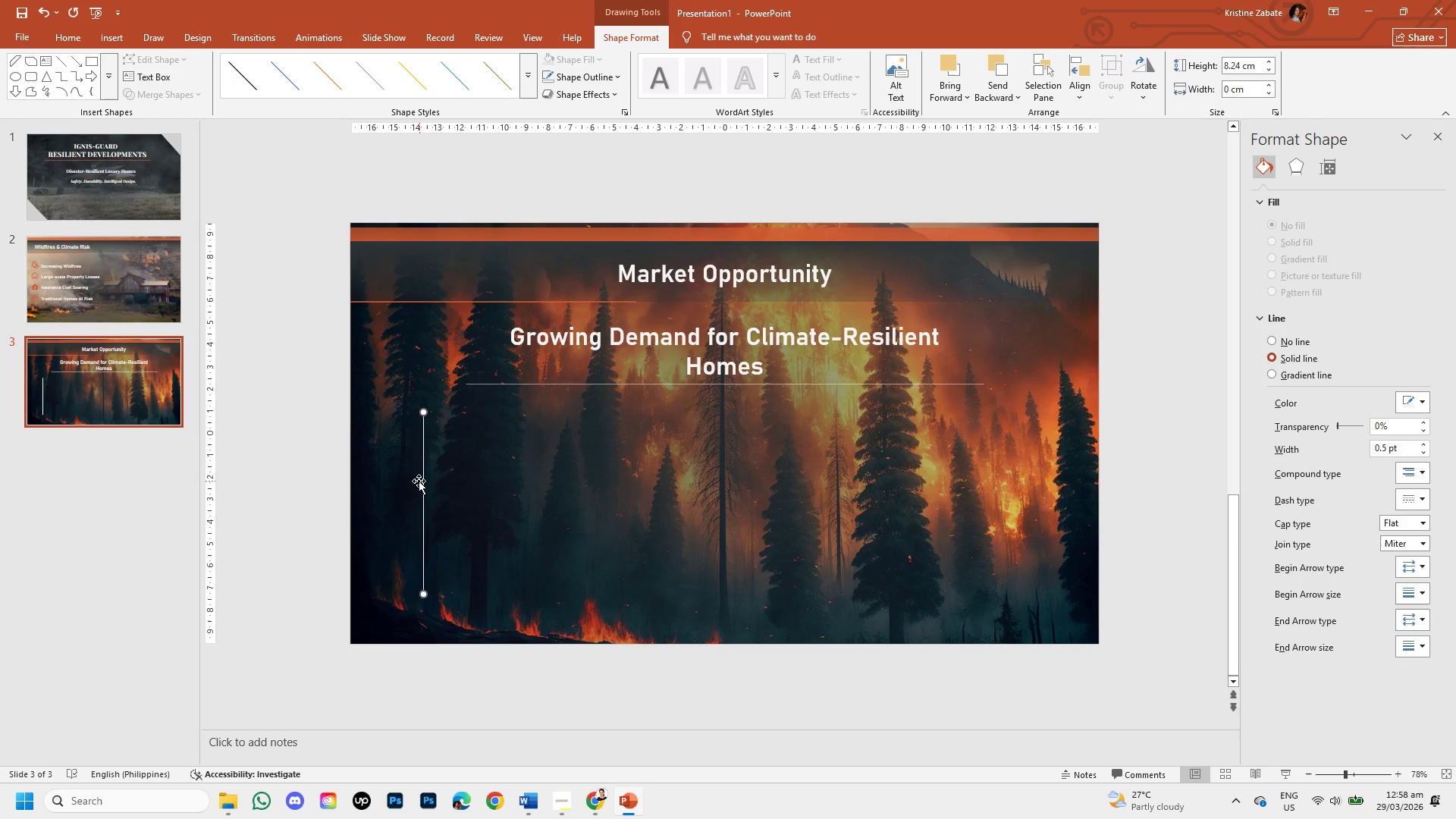 
left_click([419, 481])
 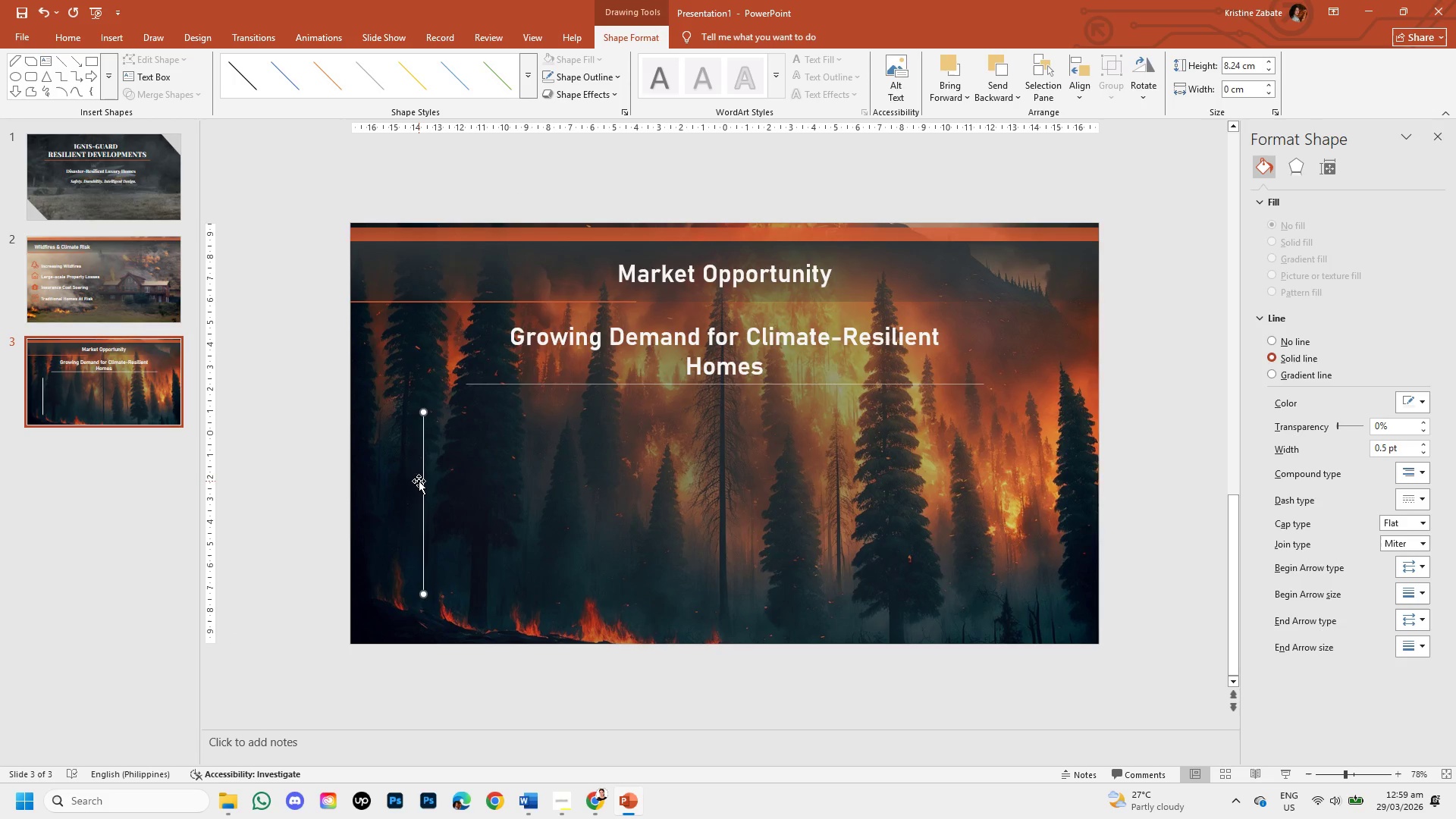 